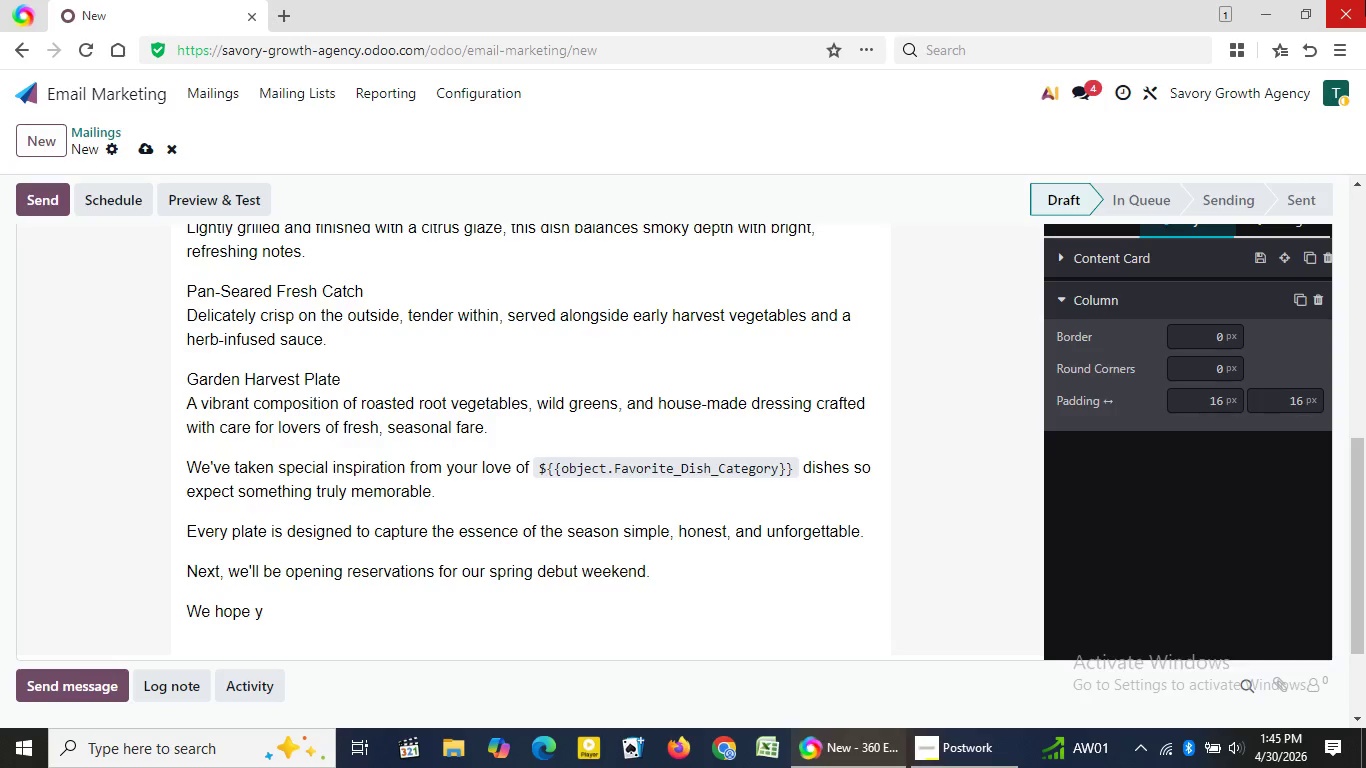 
wait(6.2)
 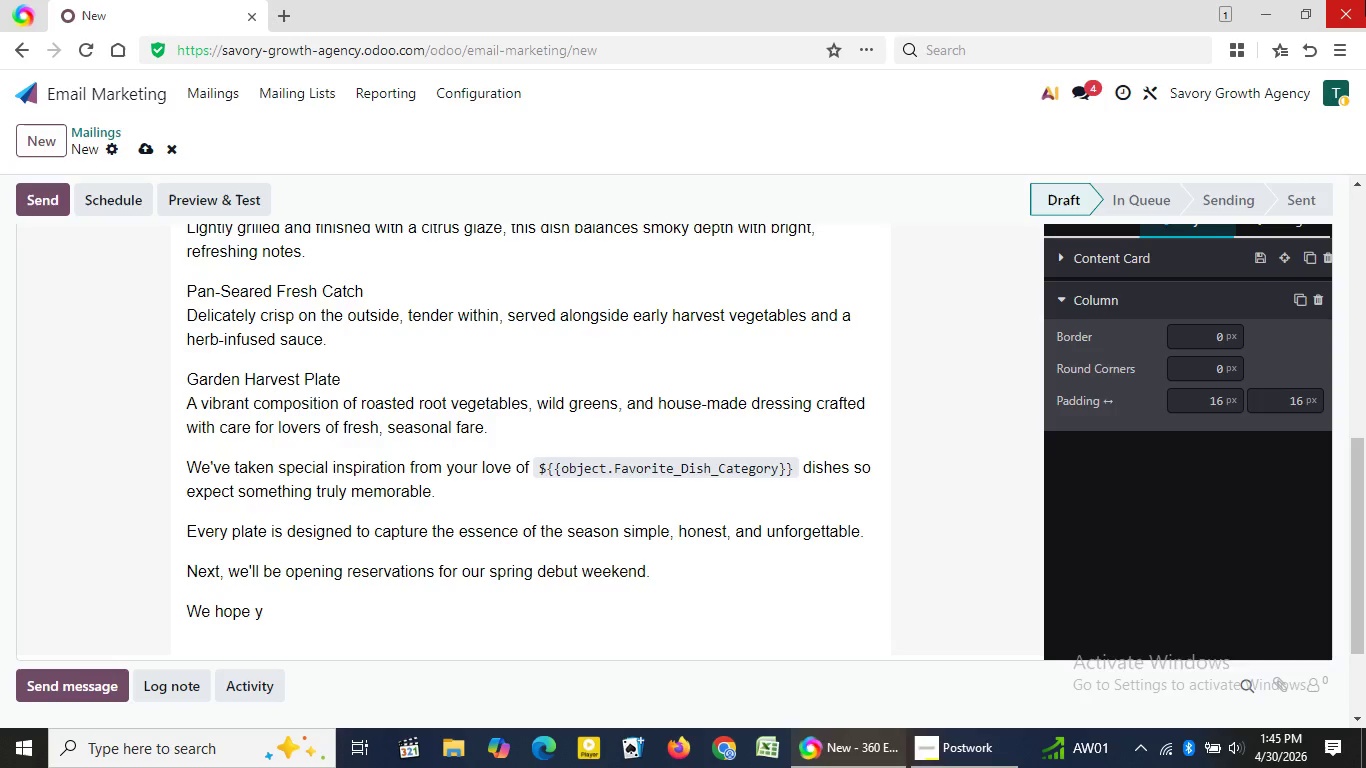 
type(ou'll join us at the table)
 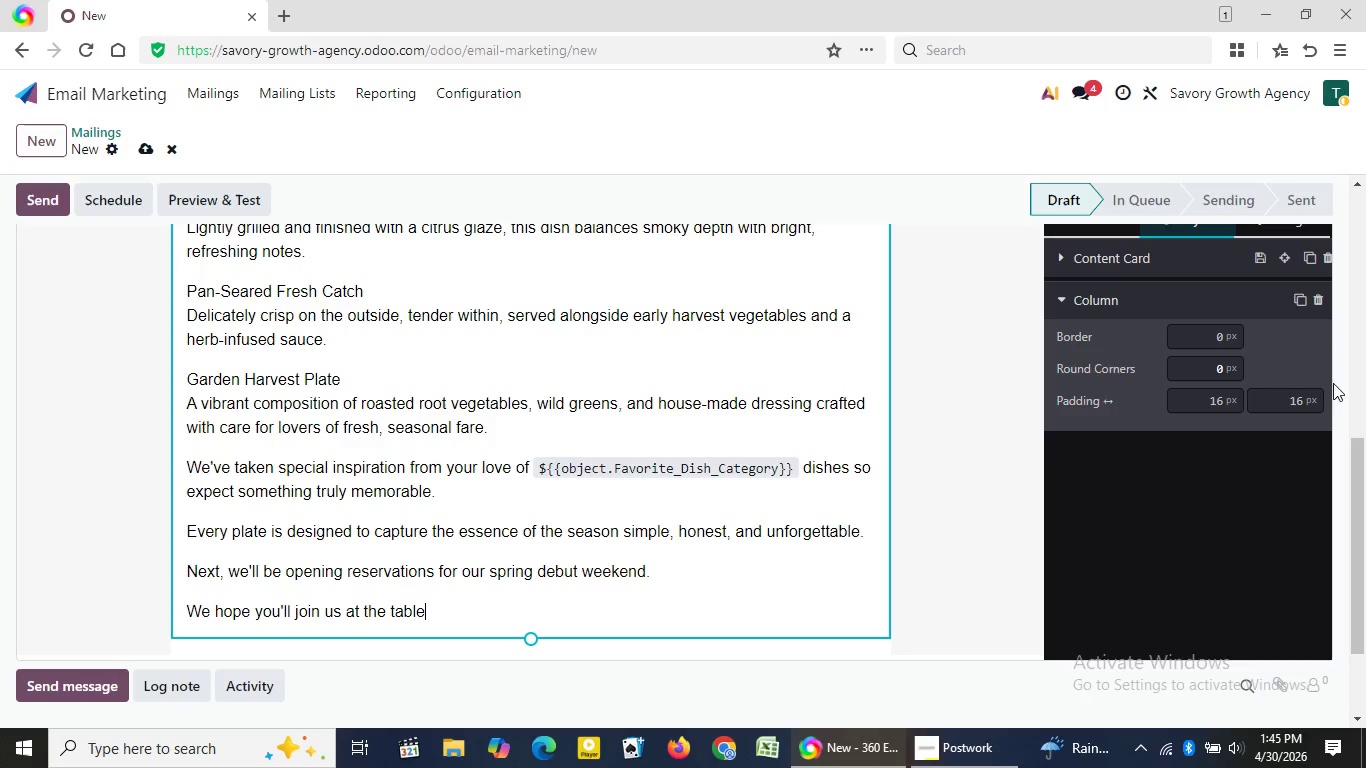 
wait(17.77)
 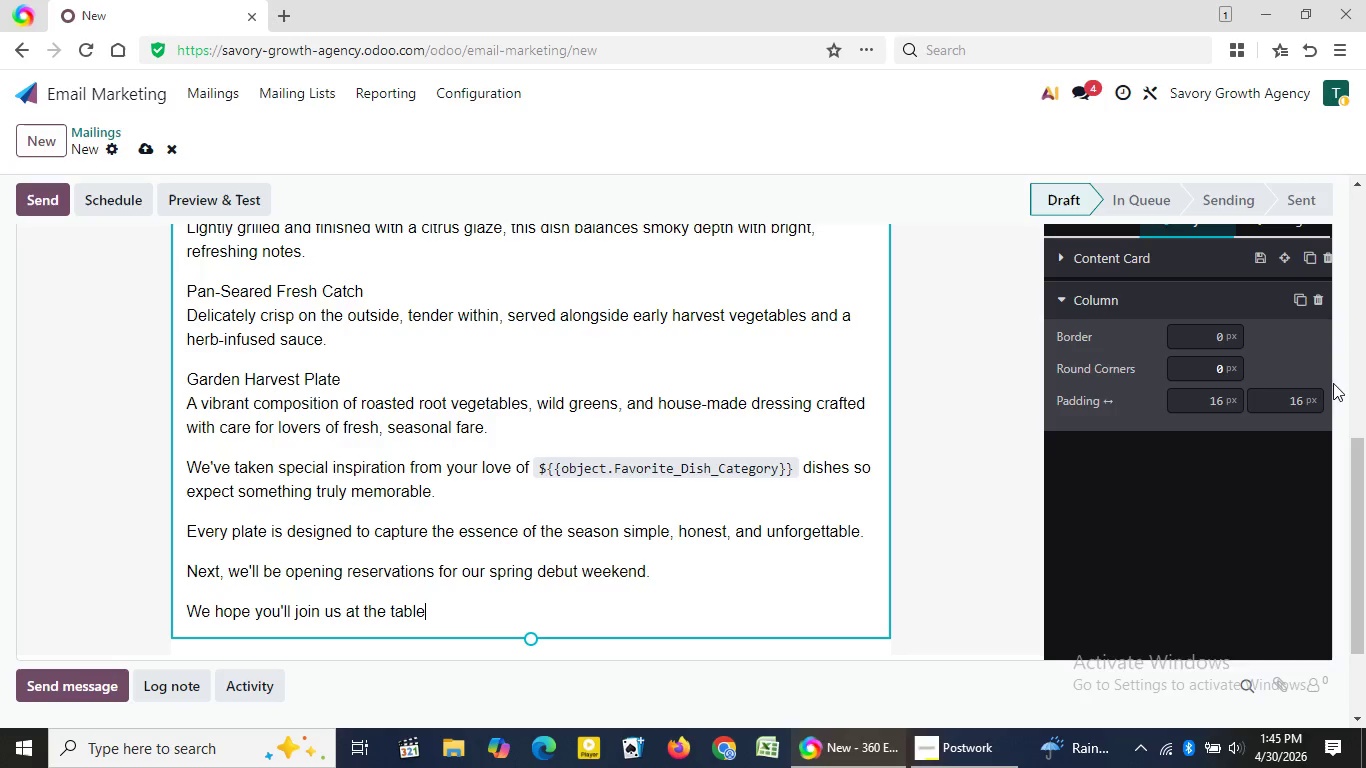 
left_click([1331, 399])
 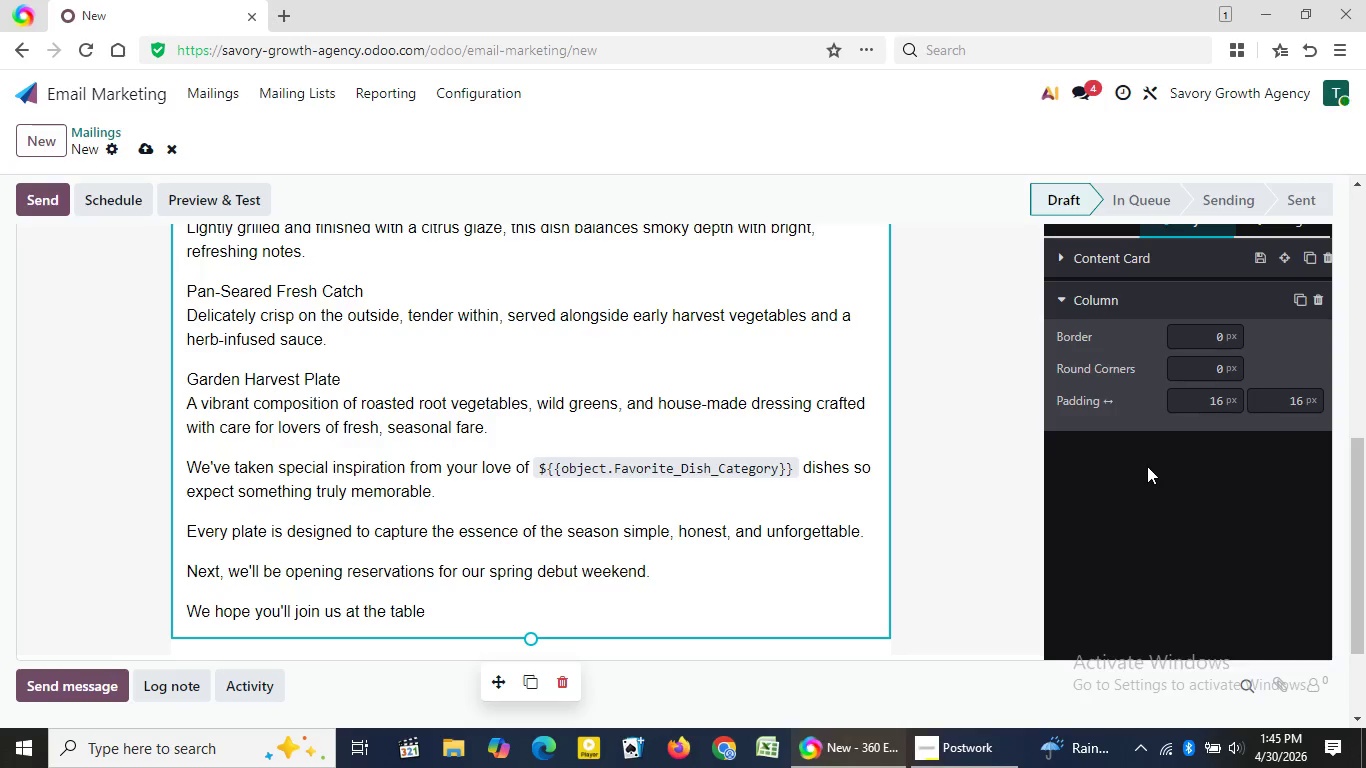 
left_click([1147, 466])
 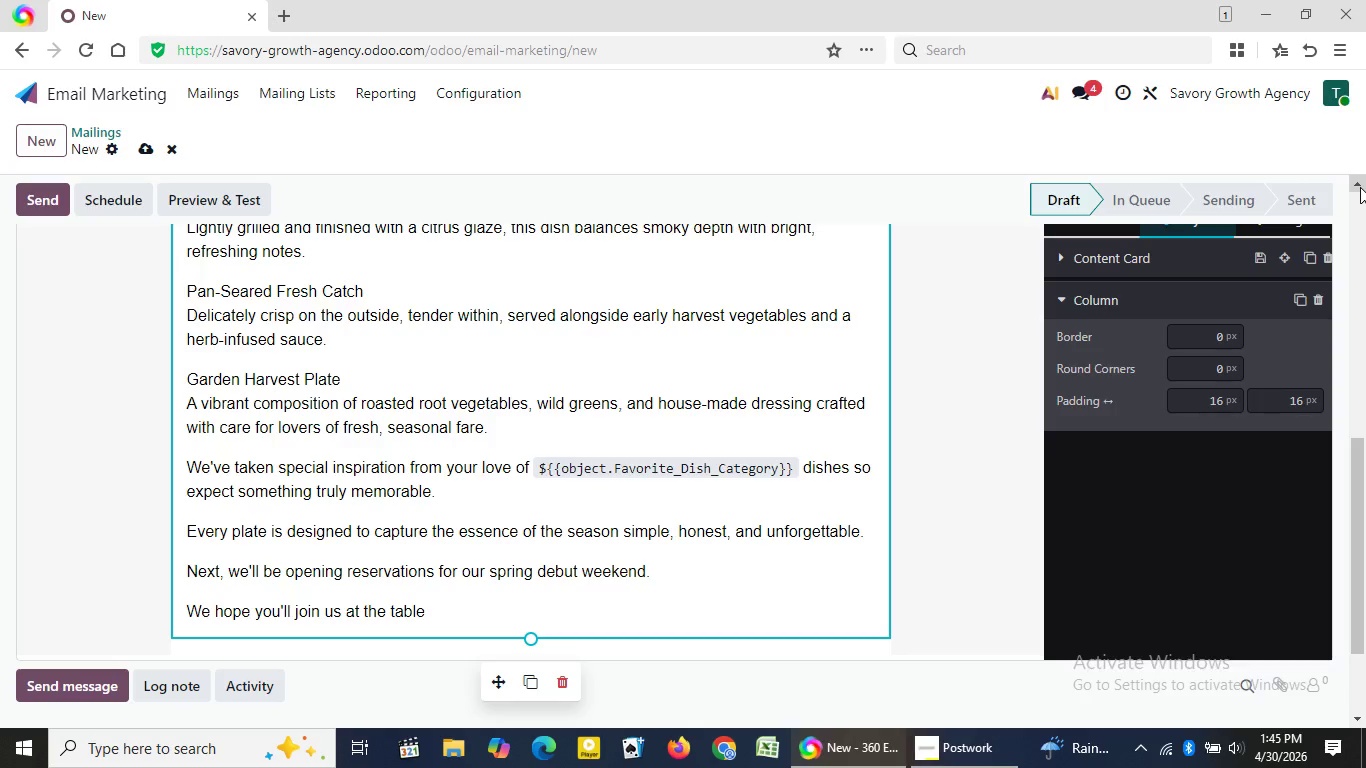 
left_click([1360, 187])
 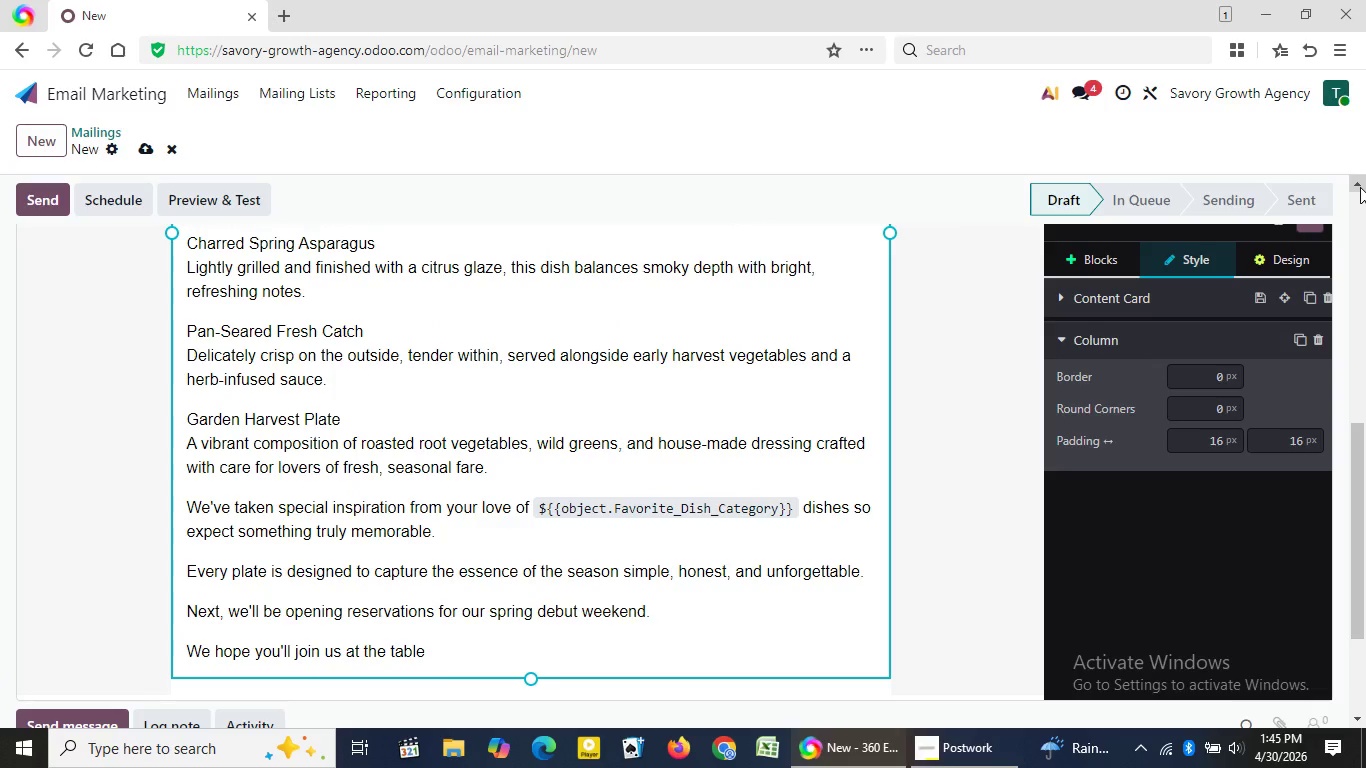 
left_click([1360, 187])
 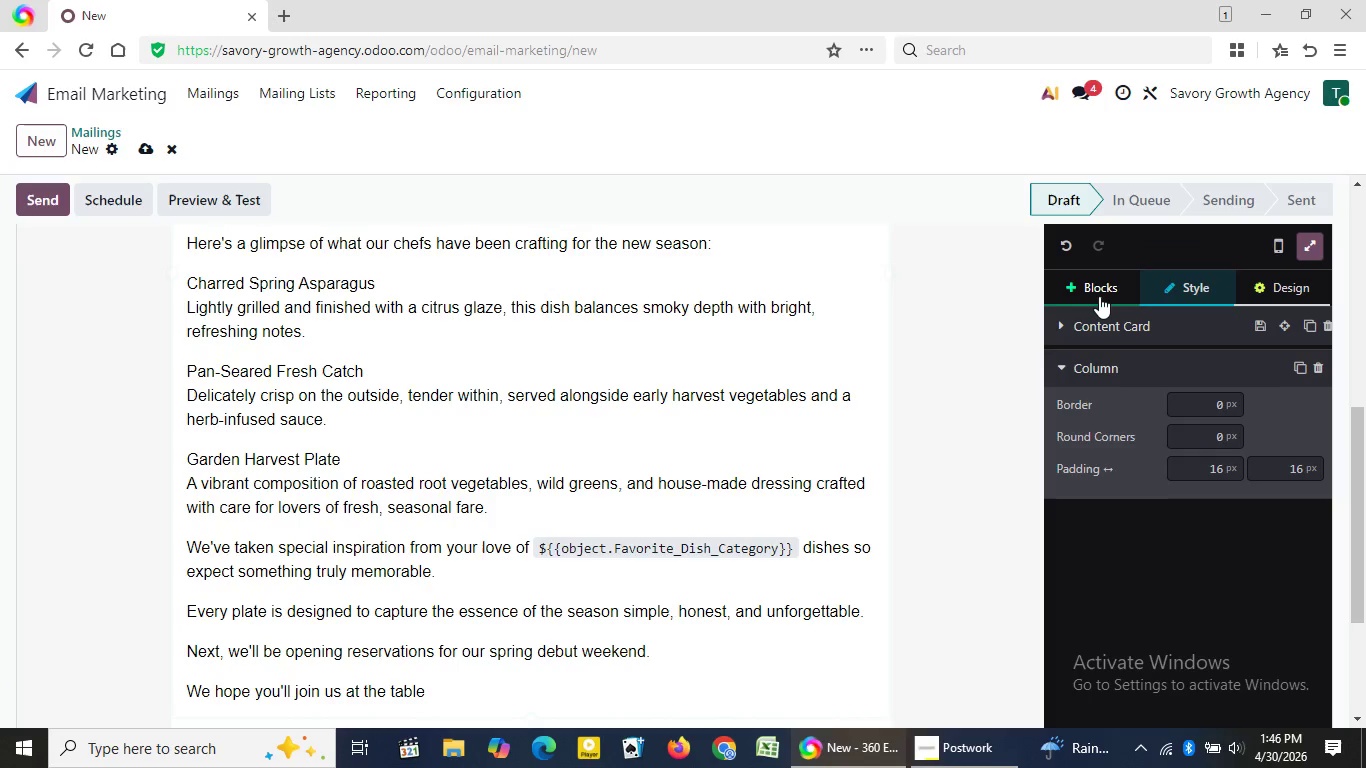 
left_click([1098, 294])
 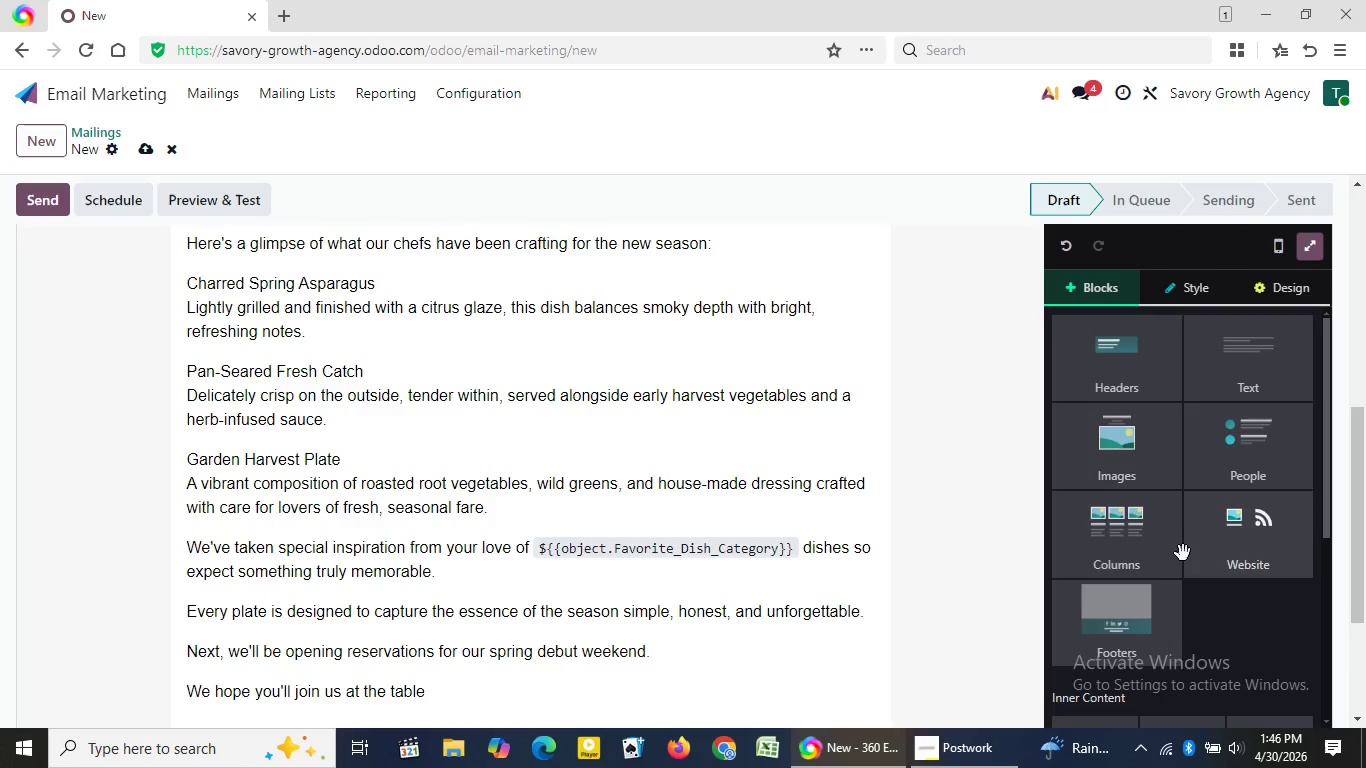 
wait(7.0)
 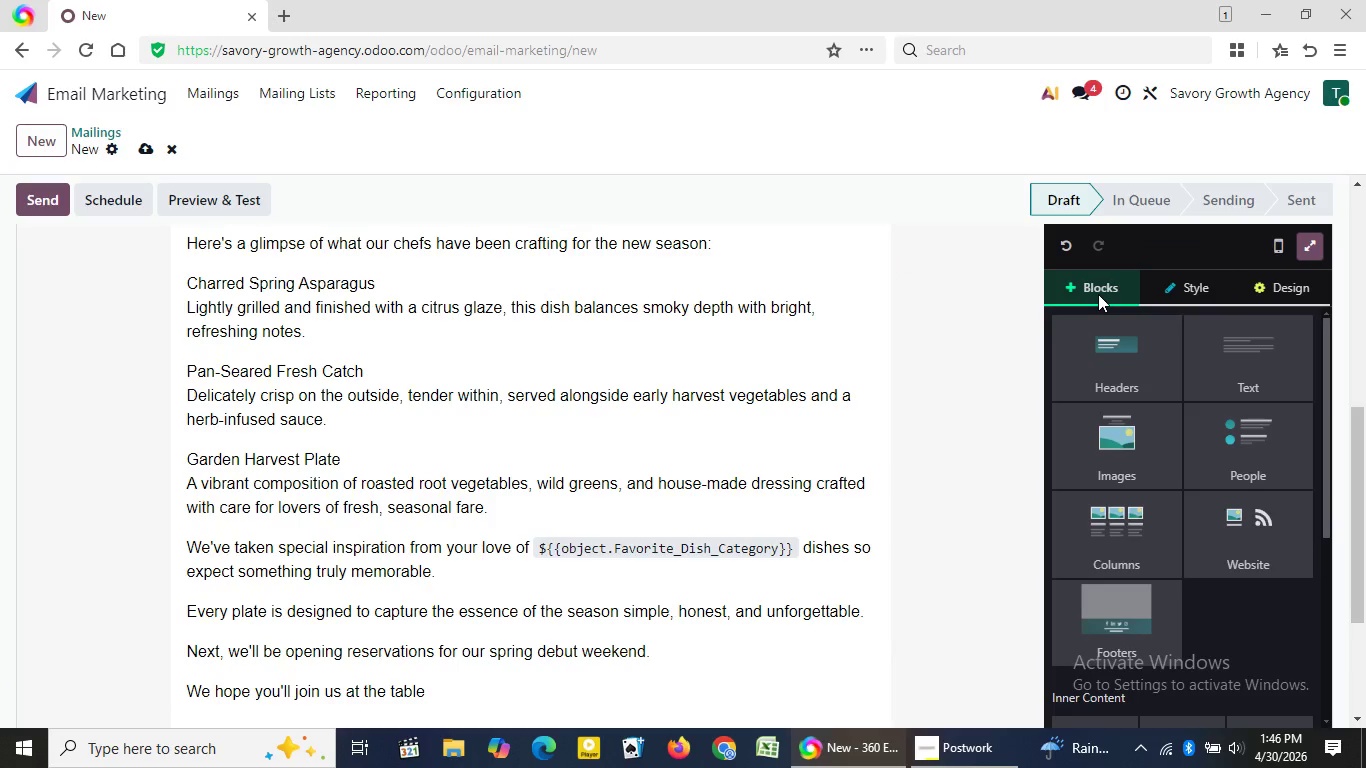 
left_click([1128, 611])
 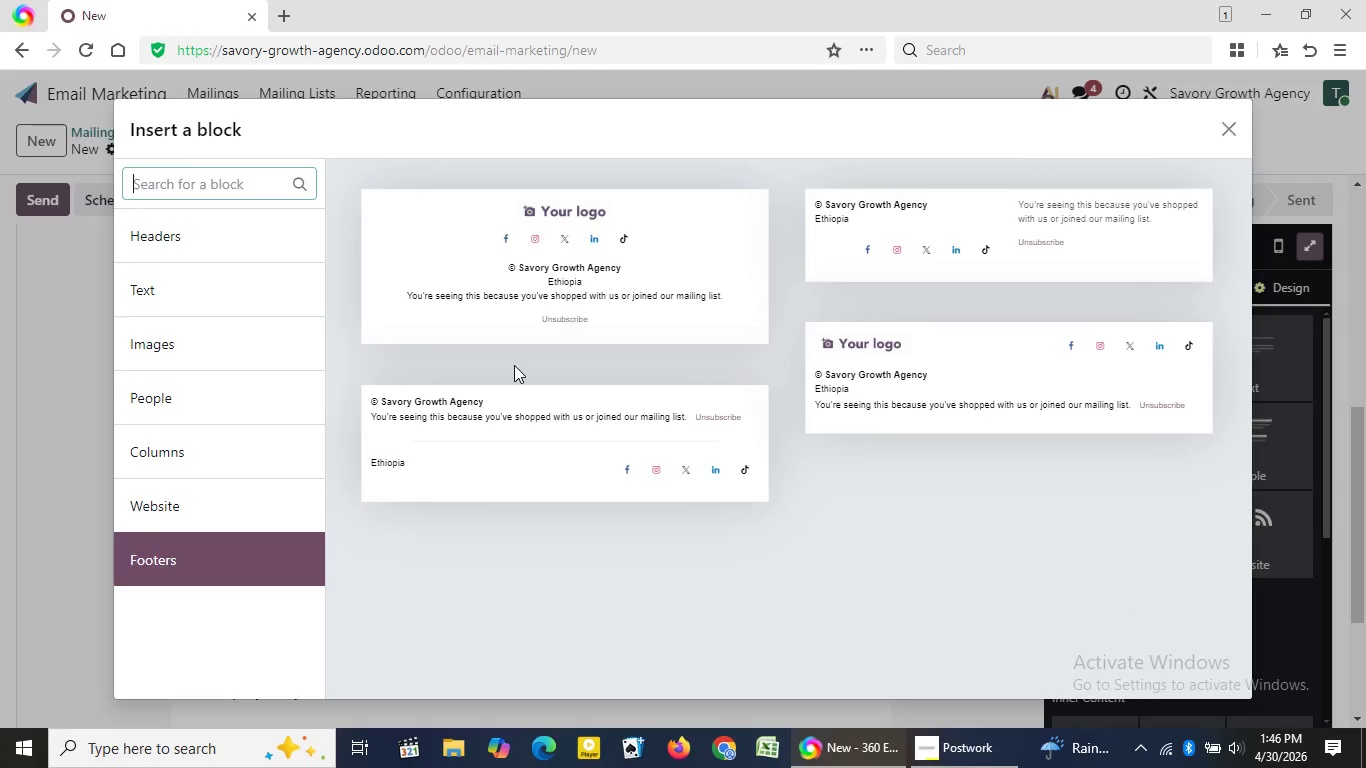 
left_click([519, 417])
 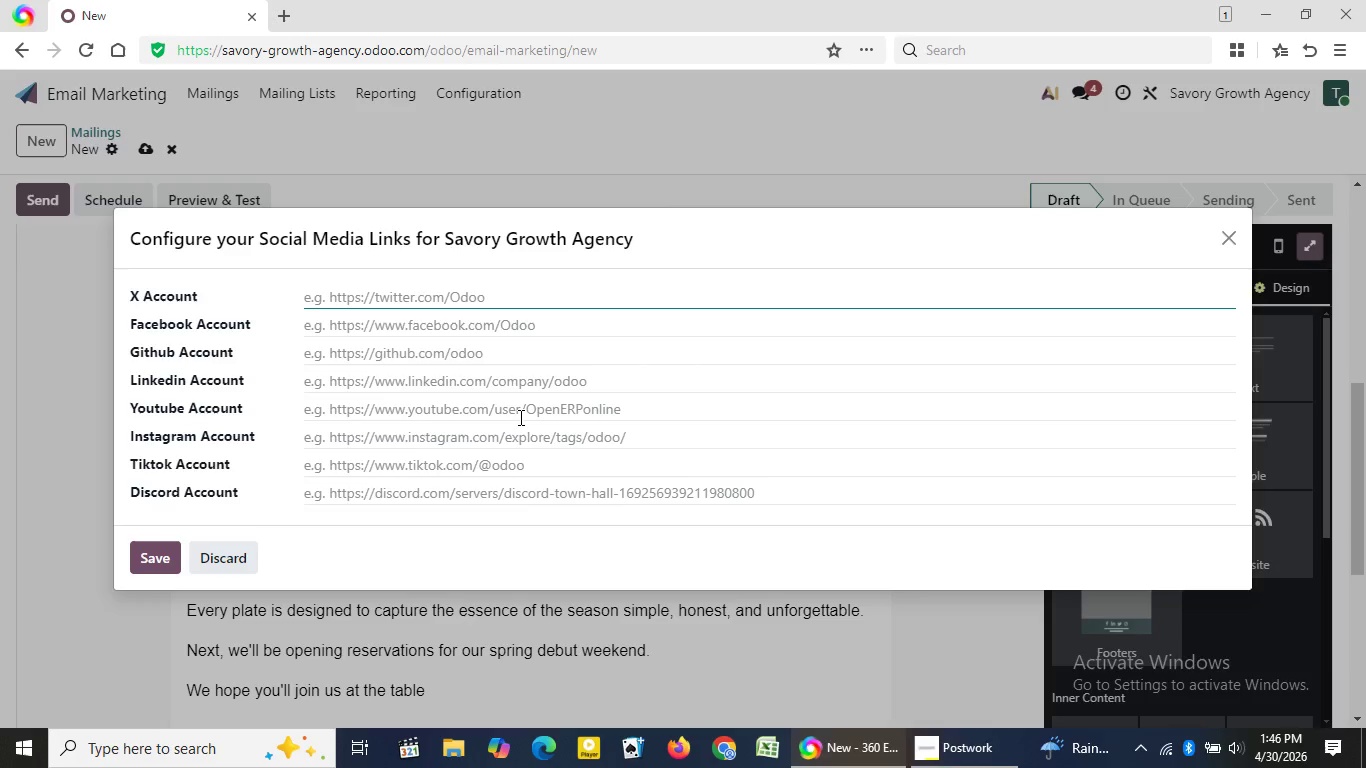 
wait(9.2)
 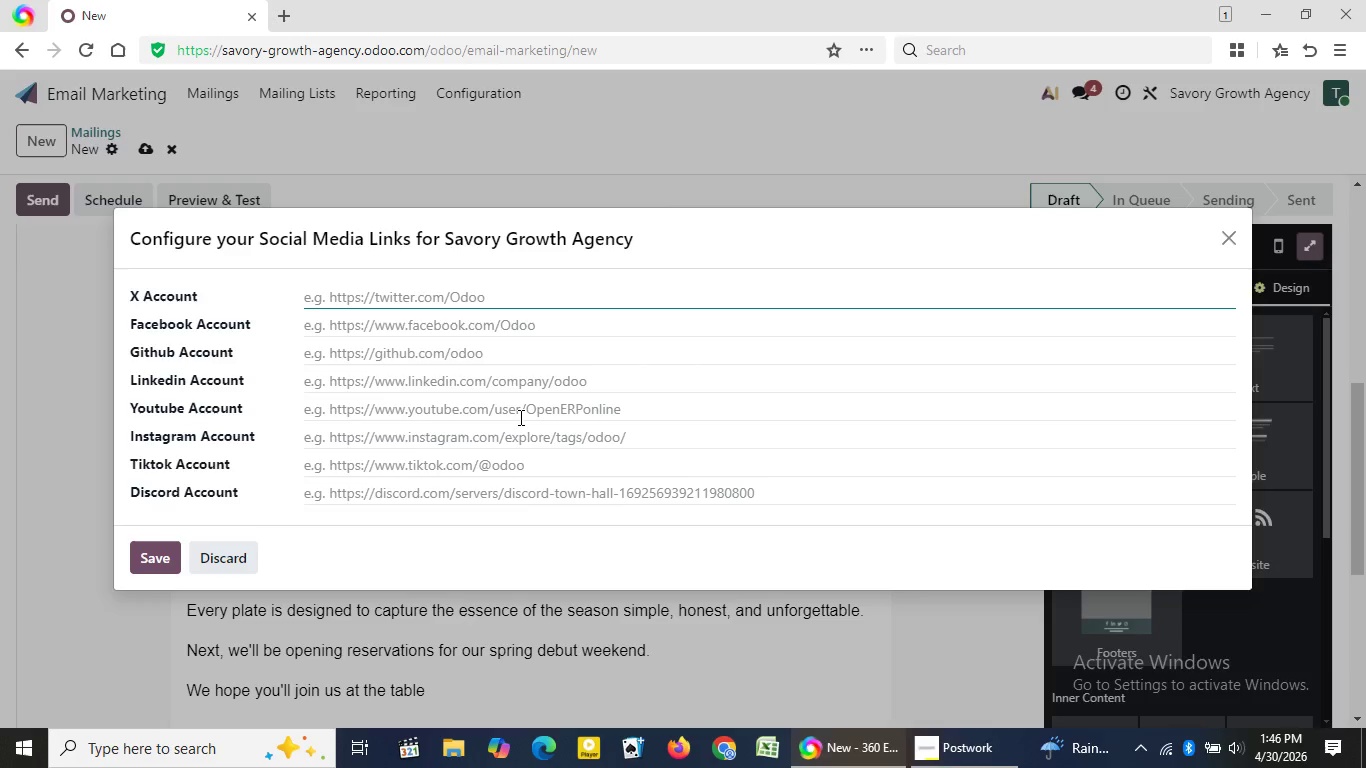 
left_click([1227, 246])
 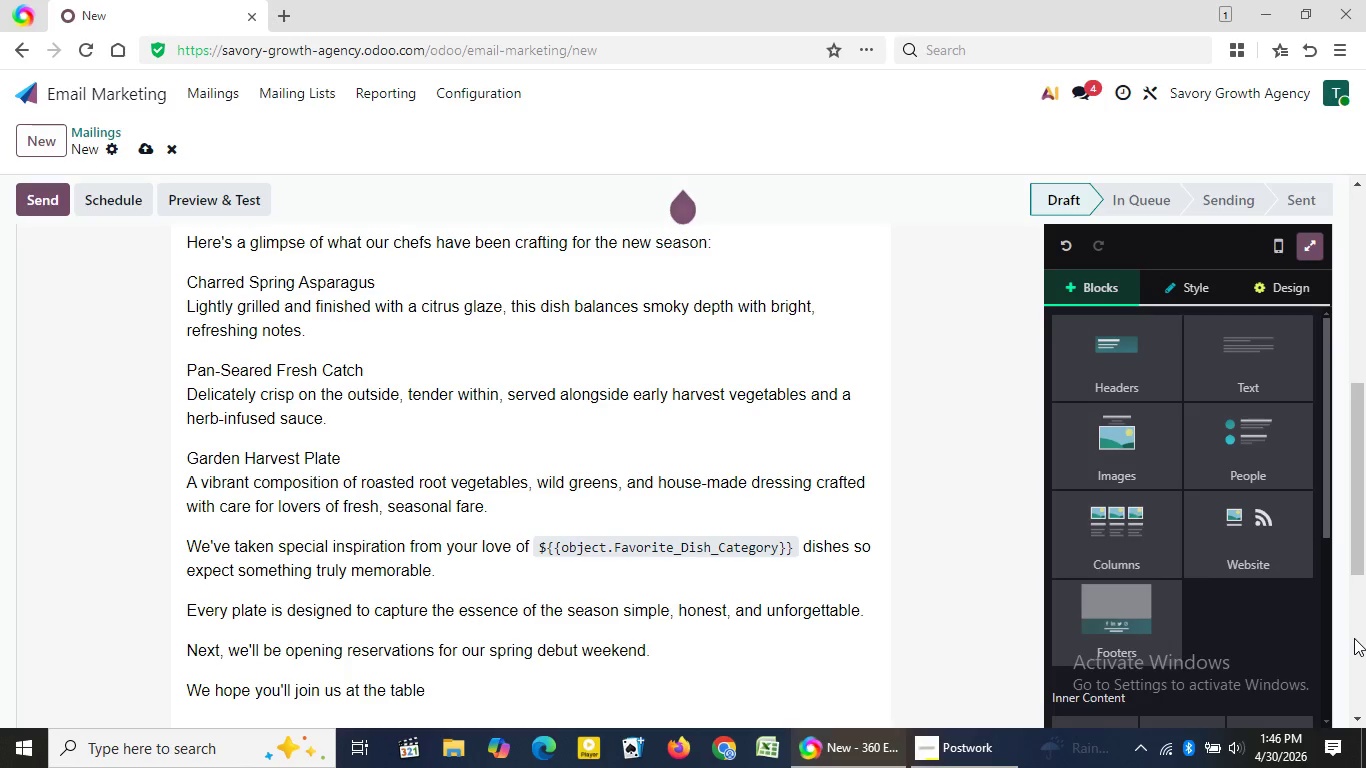 
left_click([1354, 638])
 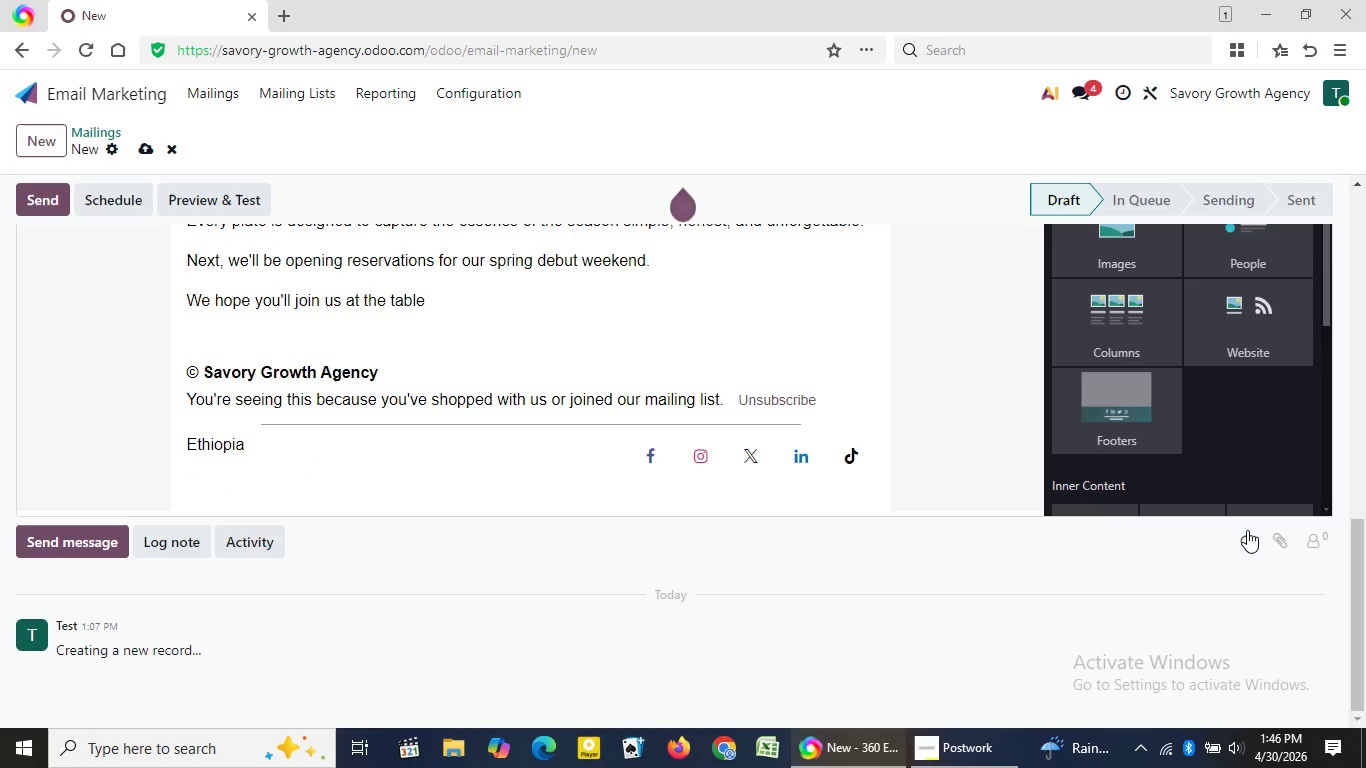 
wait(12.01)
 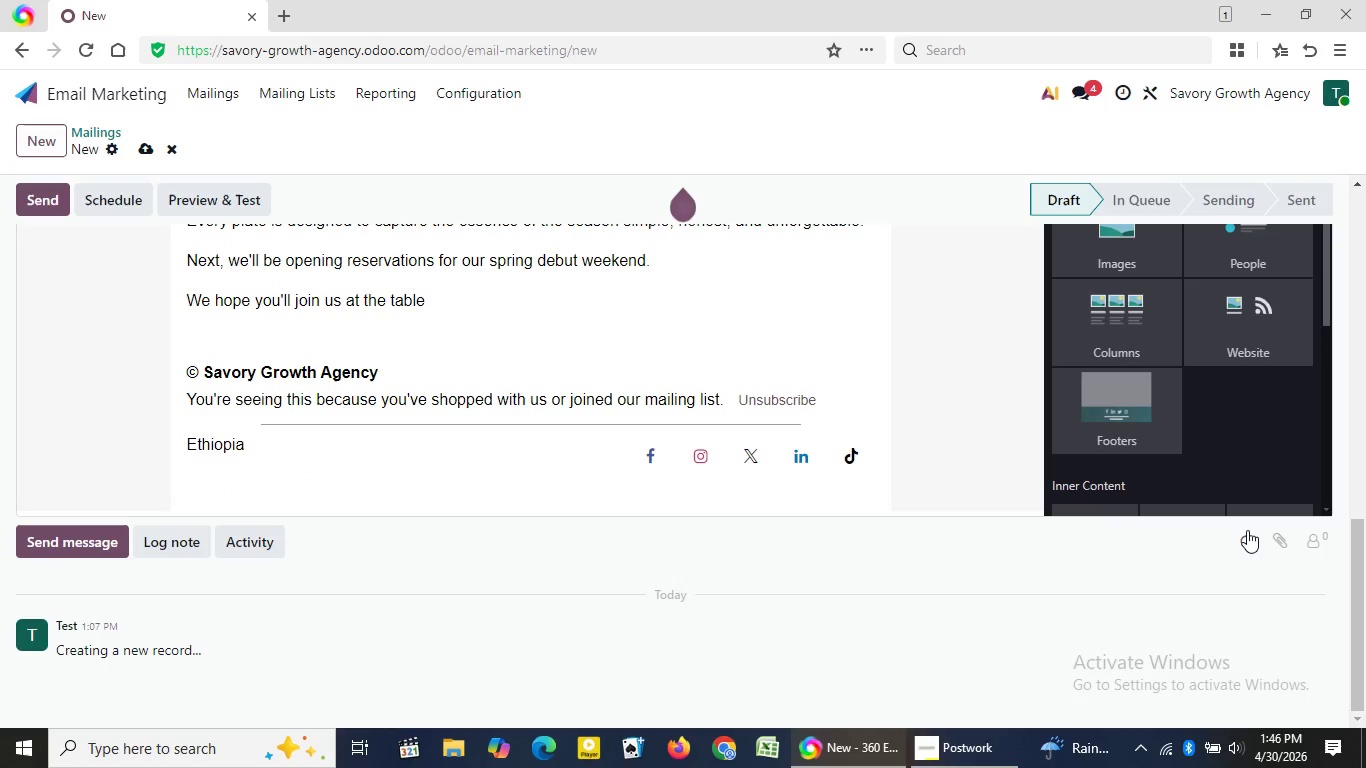 
left_click([477, 368])
 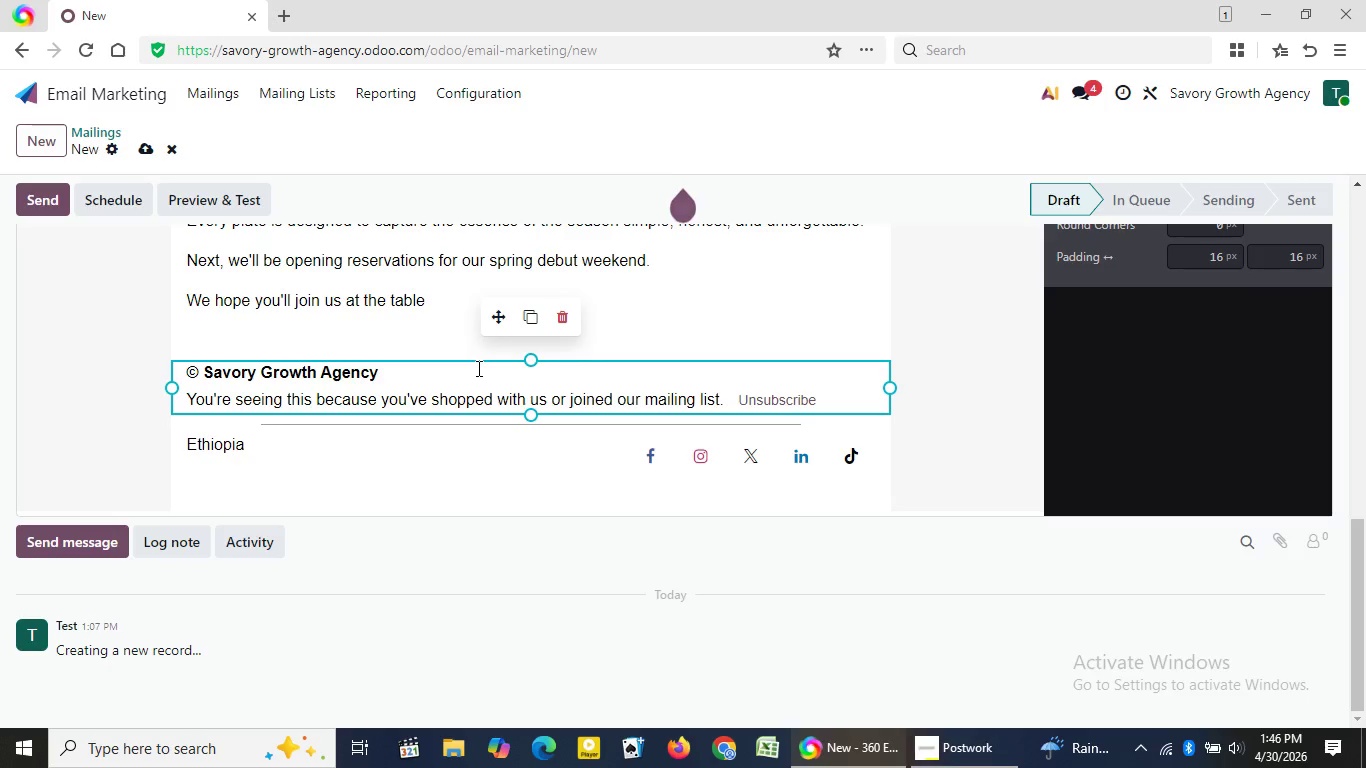 
key(Backspace)
key(Backspace)
key(Backspace)
key(Backspace)
key(Backspace)
key(Backspace)
key(Backspace)
key(Backspace)
key(Backspace)
key(Backspace)
key(Backspace)
key(Backspace)
key(Backspace)
key(Backspace)
key(Backspace)
key(Backspace)
key(Backspace)
key(Backspace)
key(Backspace)
key(Backspace)
type(The Hearth & Hoe Kitchen)
 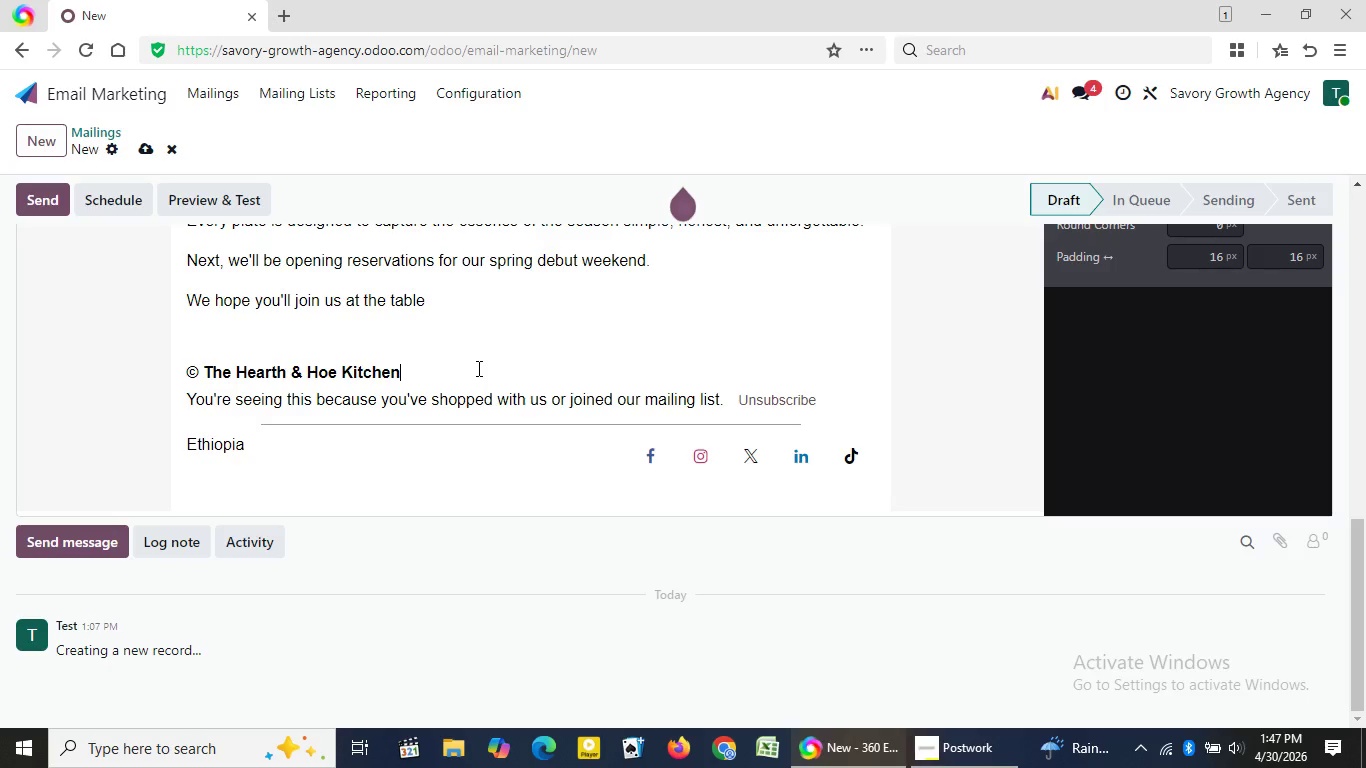 
left_click([426, 305])
 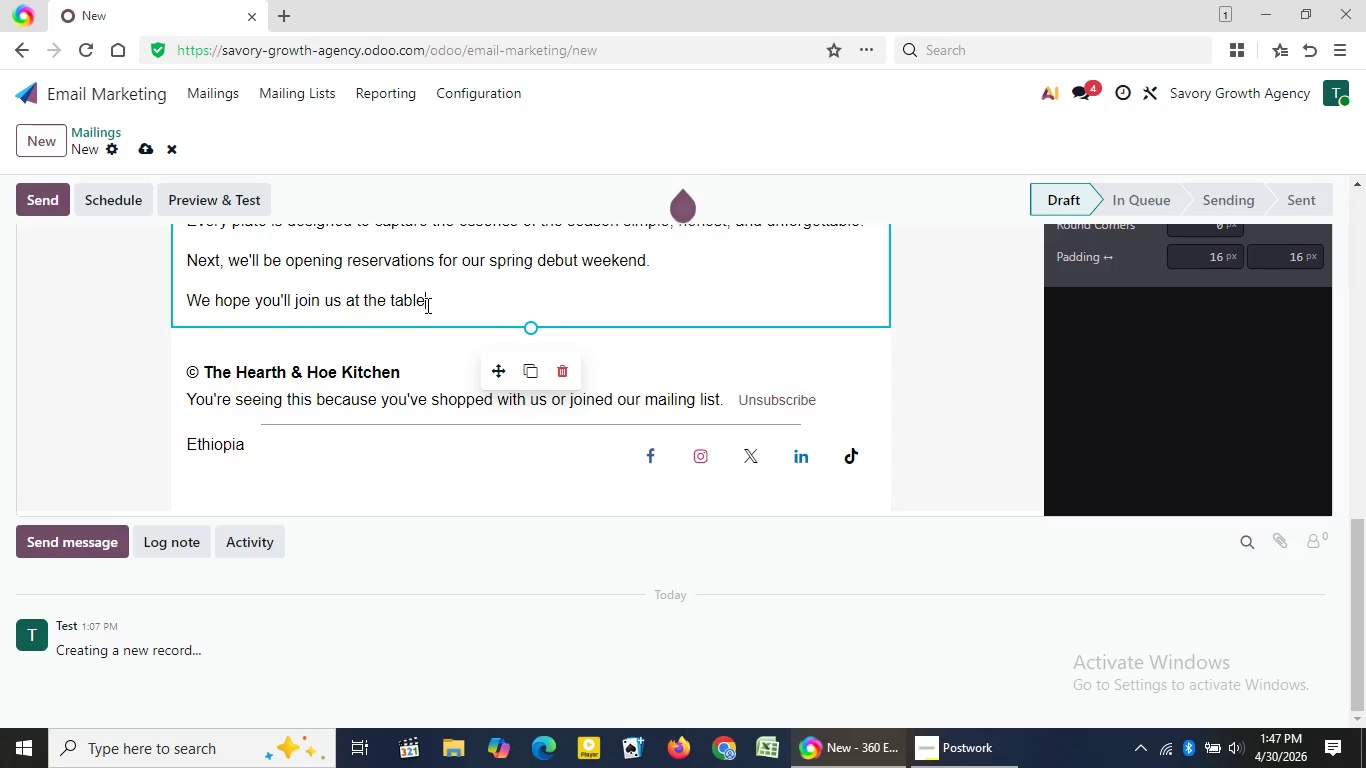 
key(Period)
 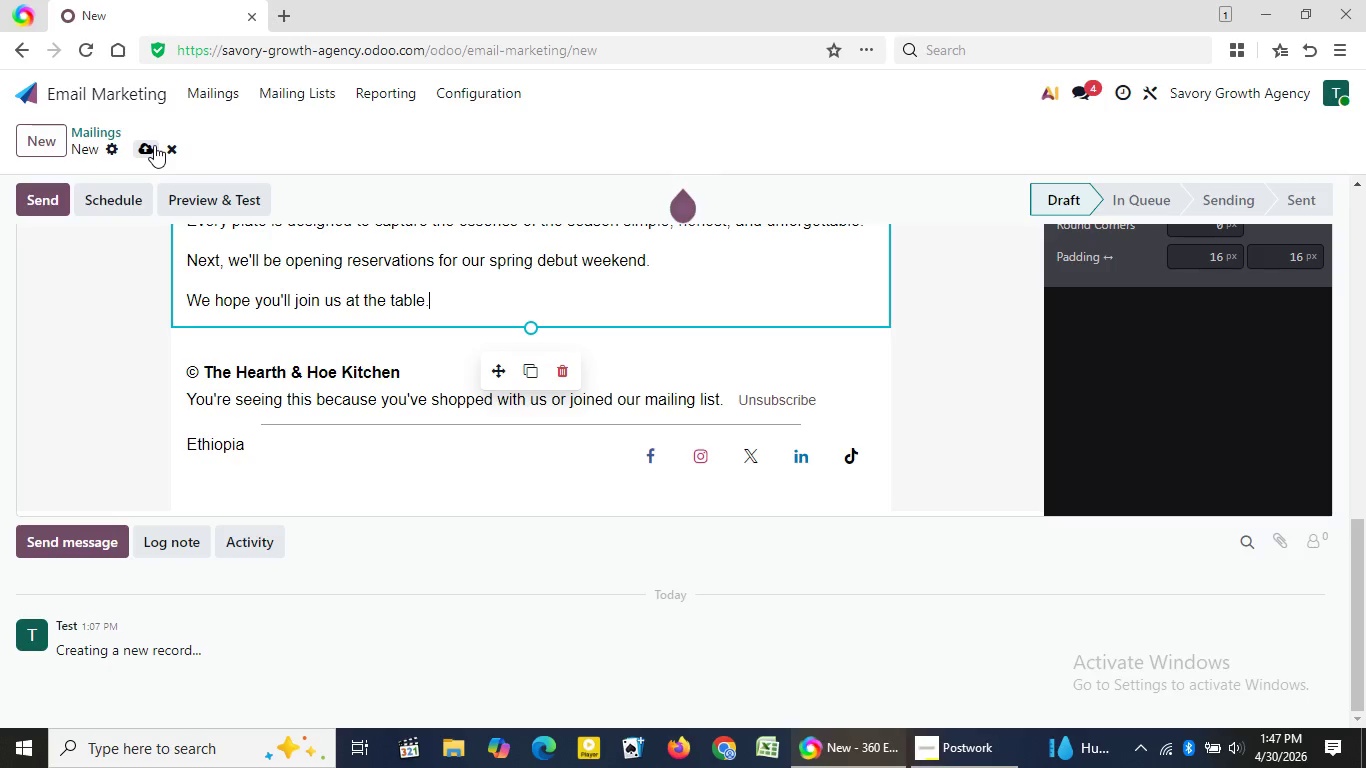 
wait(5.95)
 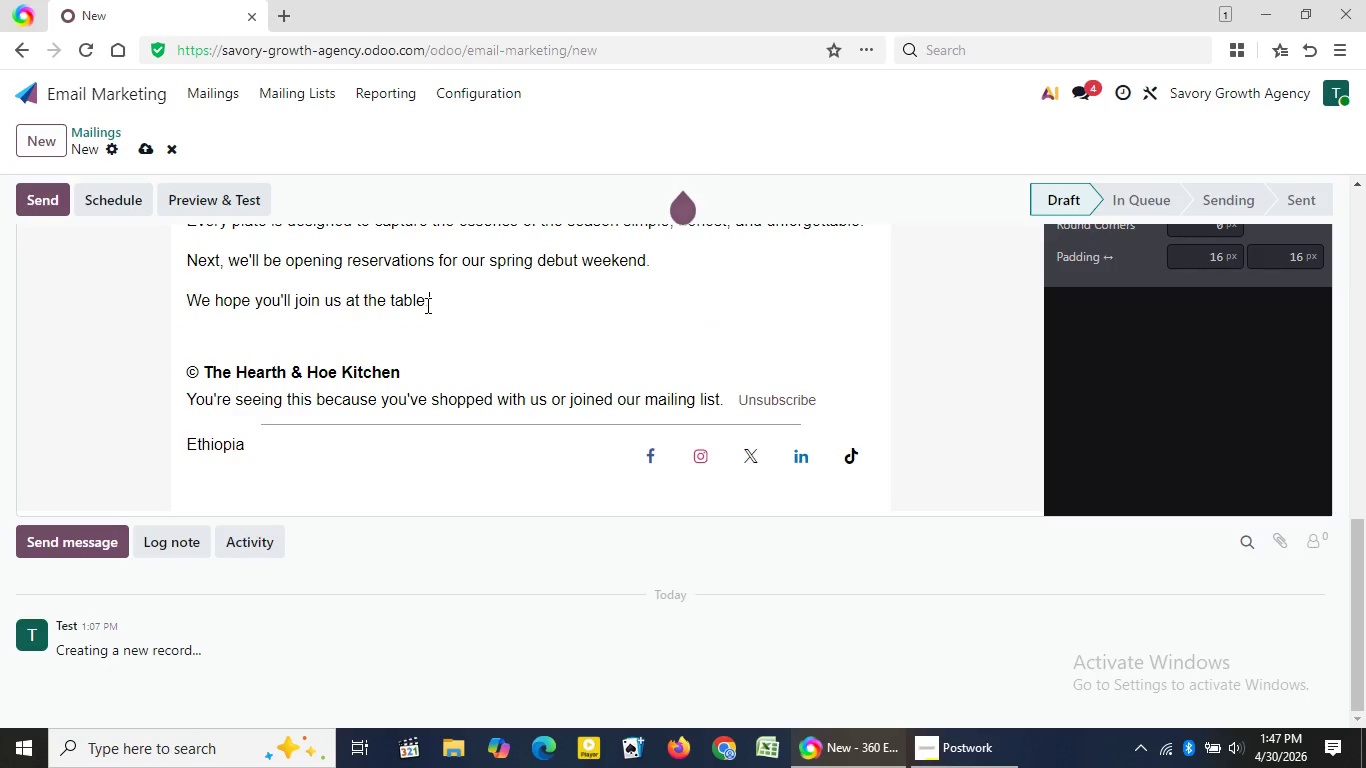 
left_click([154, 148])
 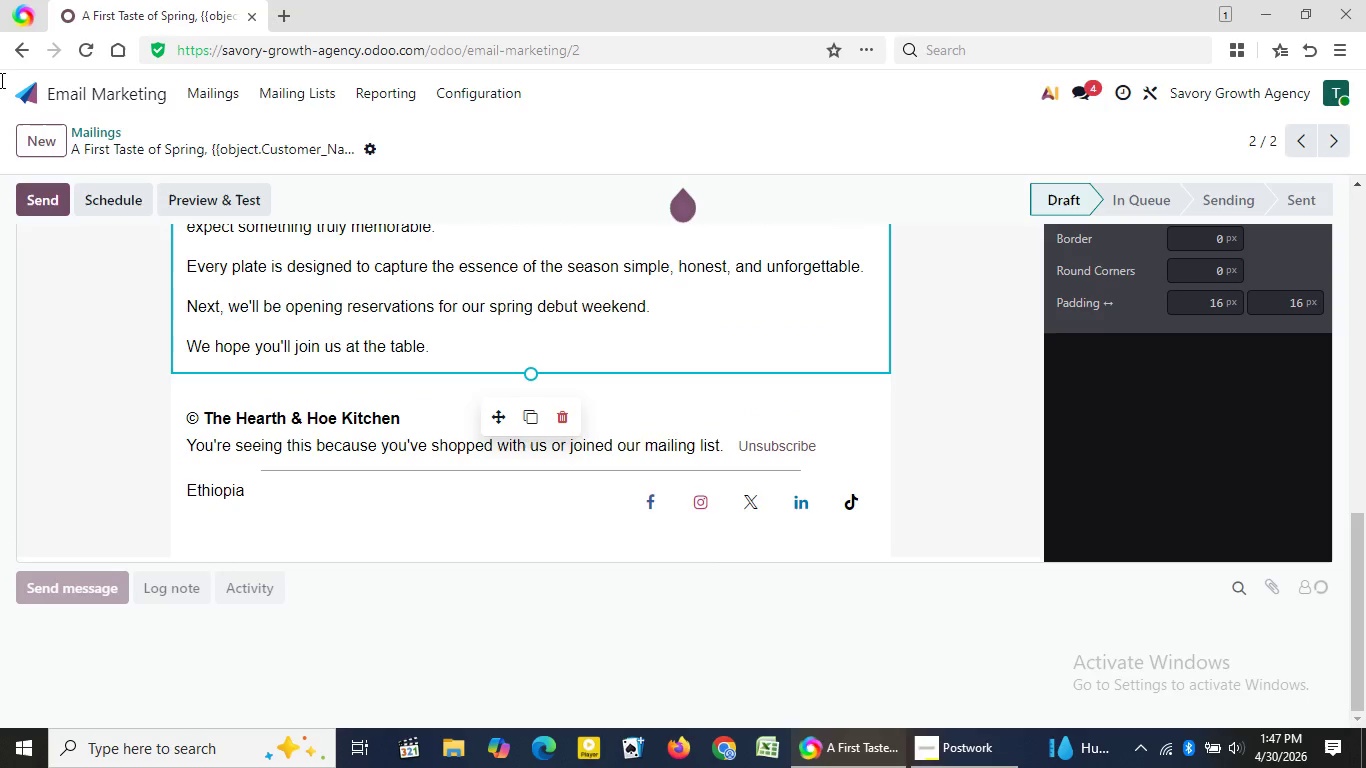 
wait(9.8)
 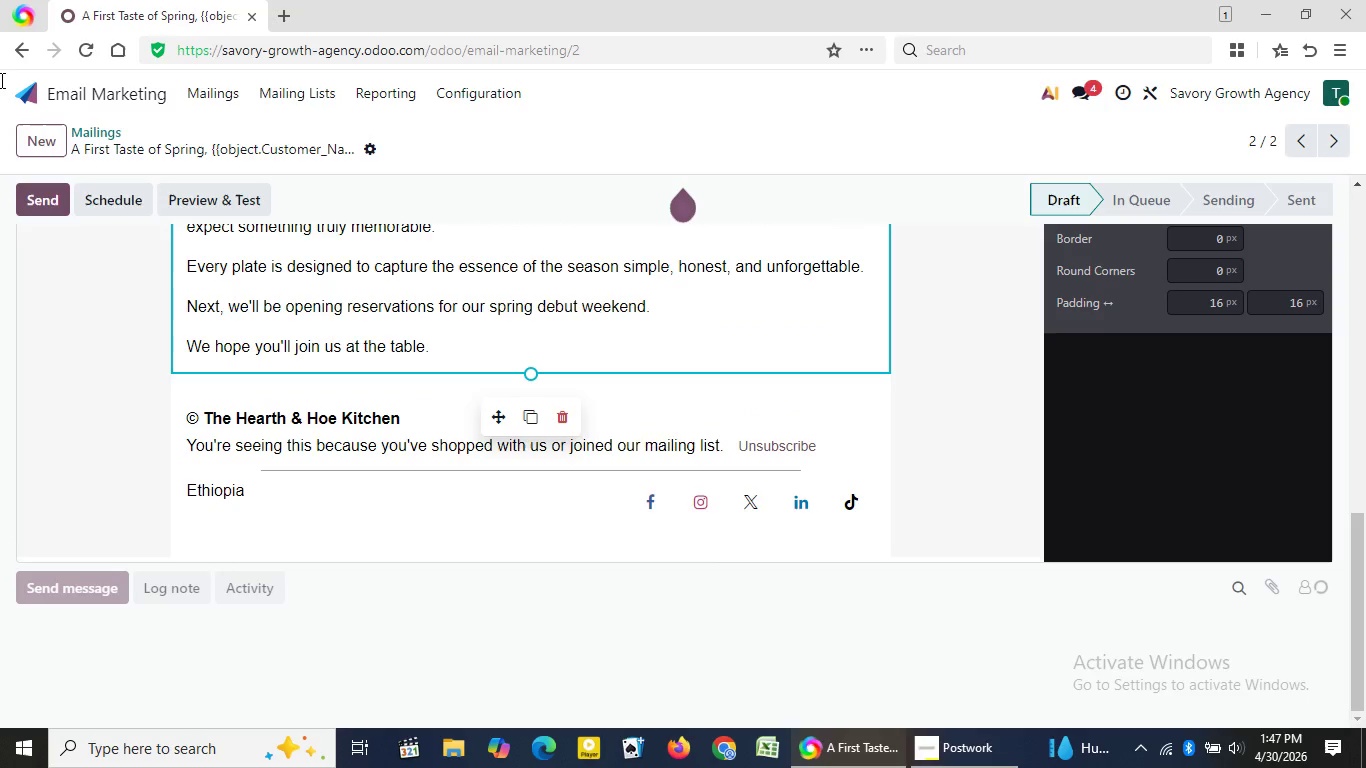 
left_click([56, 130])
 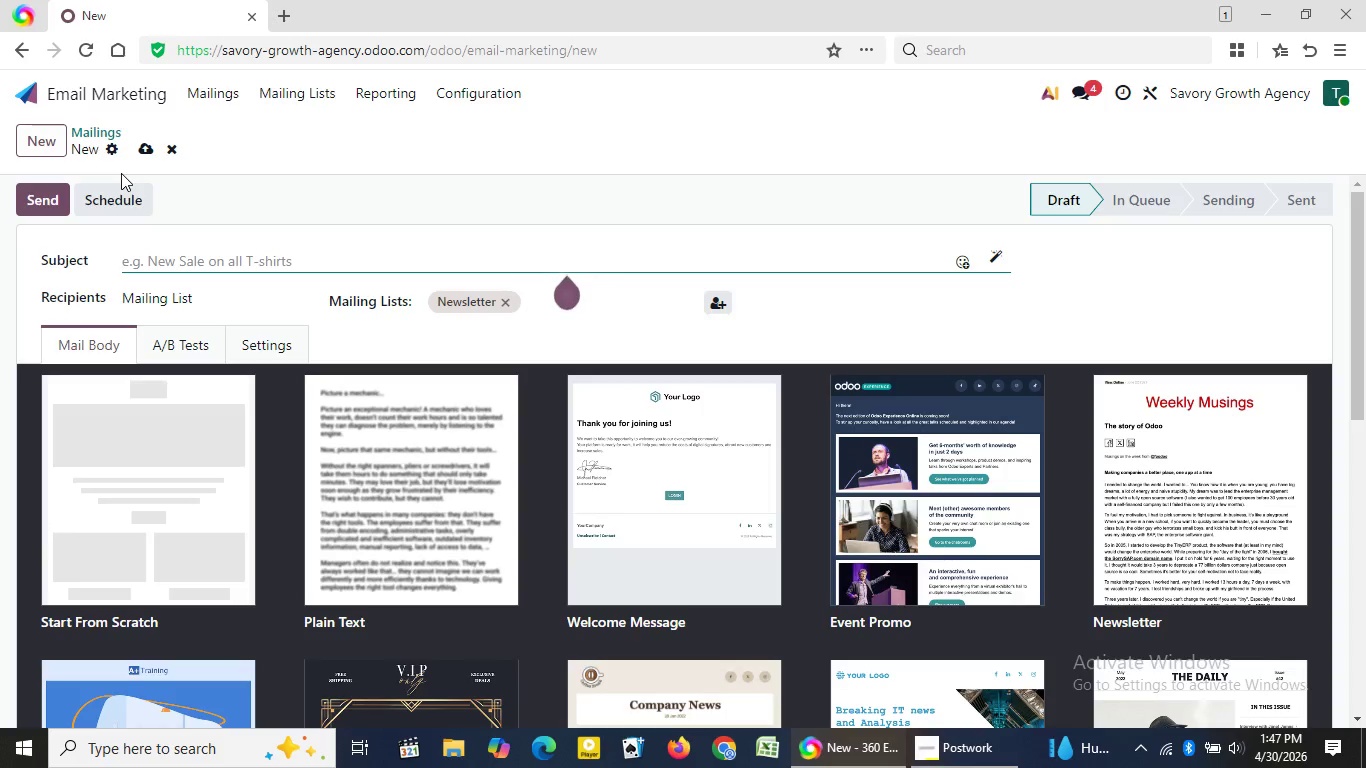 
wait(10.8)
 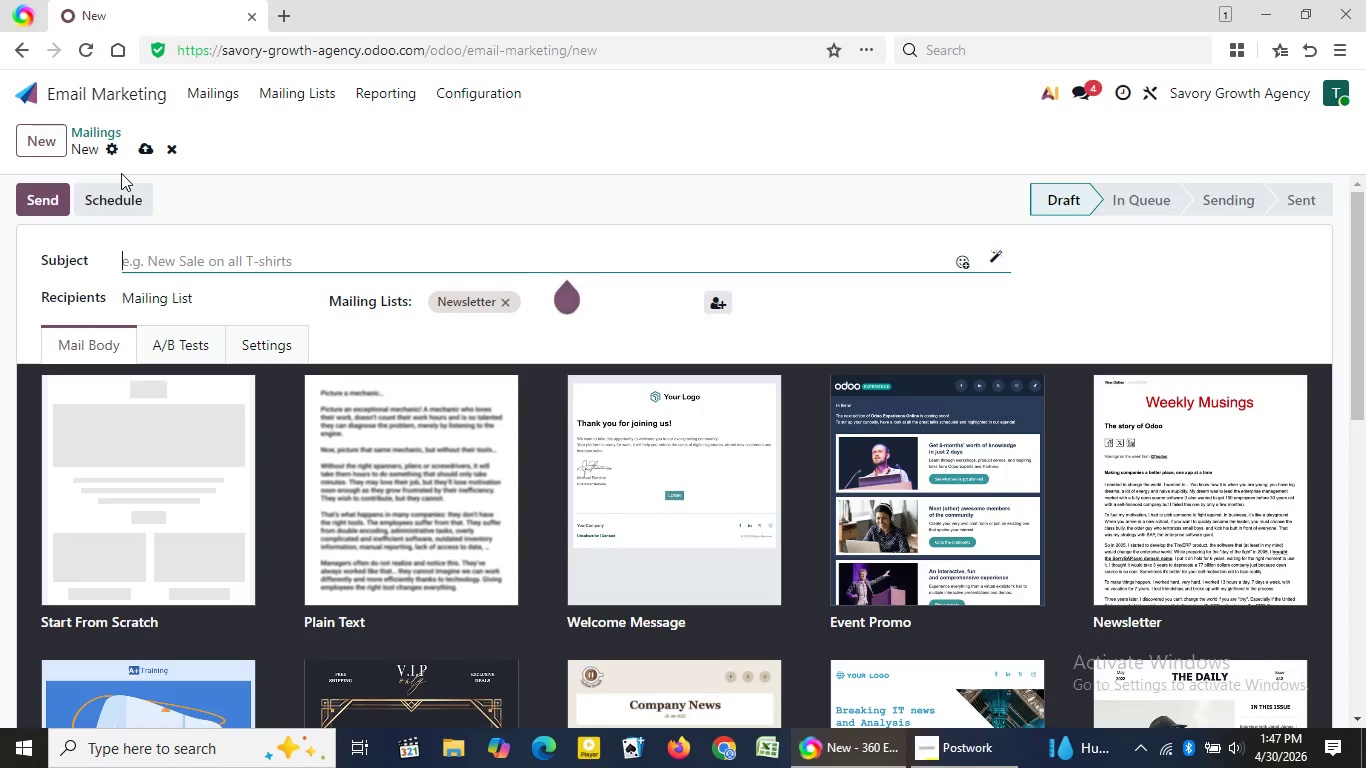 
type({{object)
 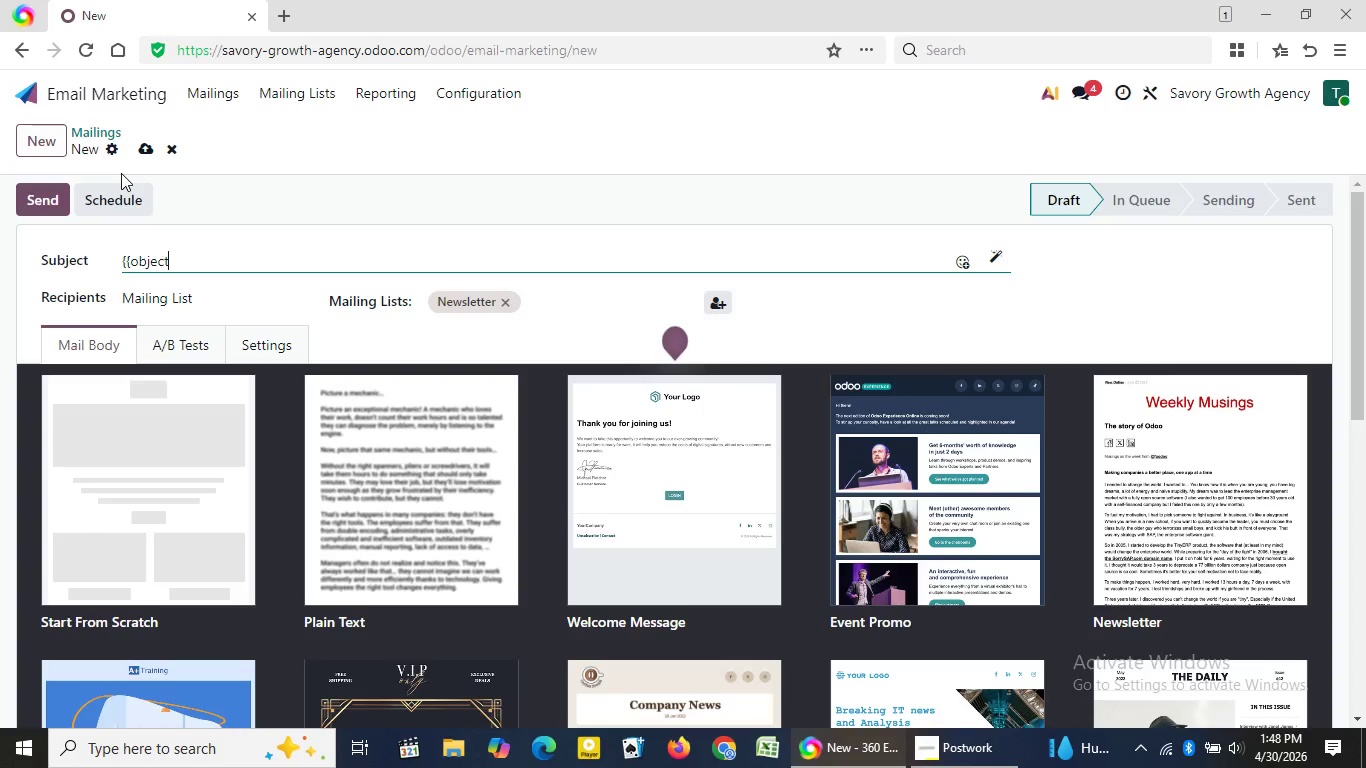 
key(Period)
 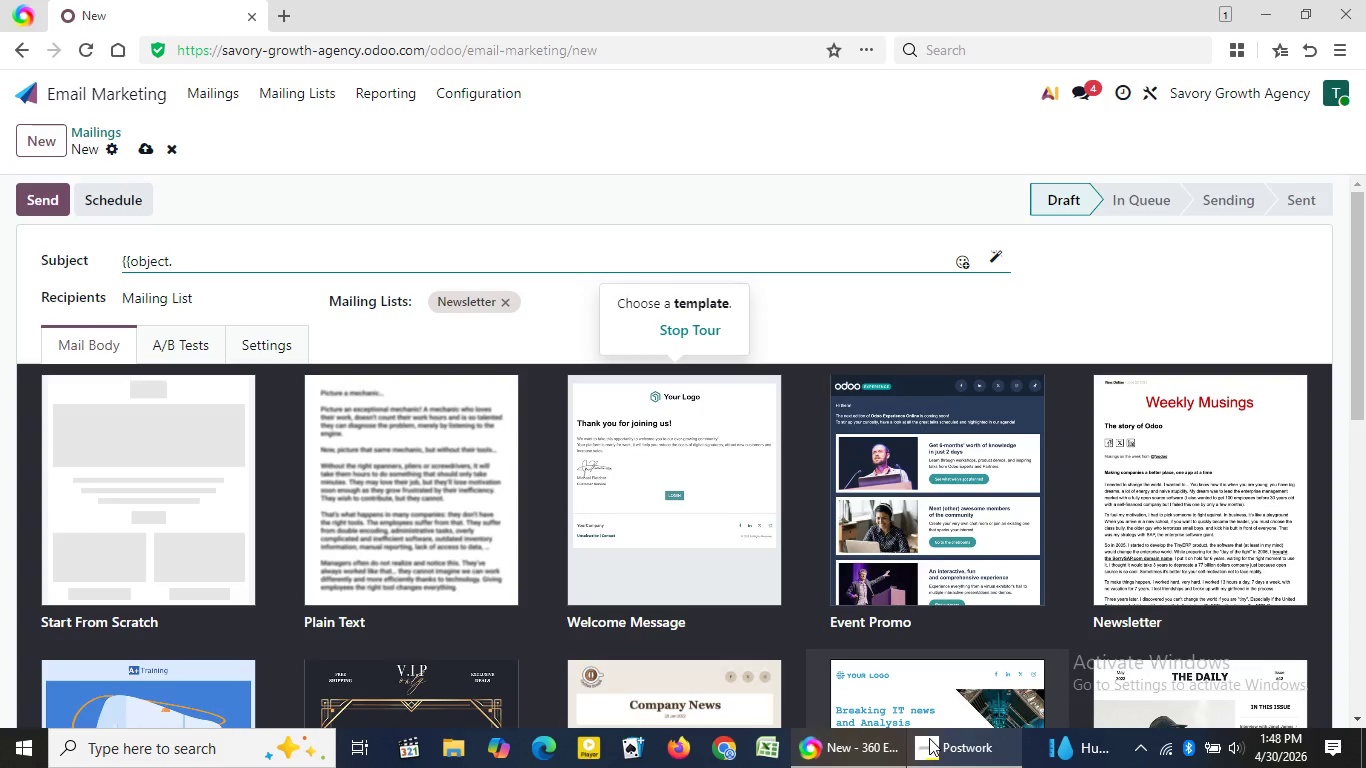 
left_click([939, 744])